 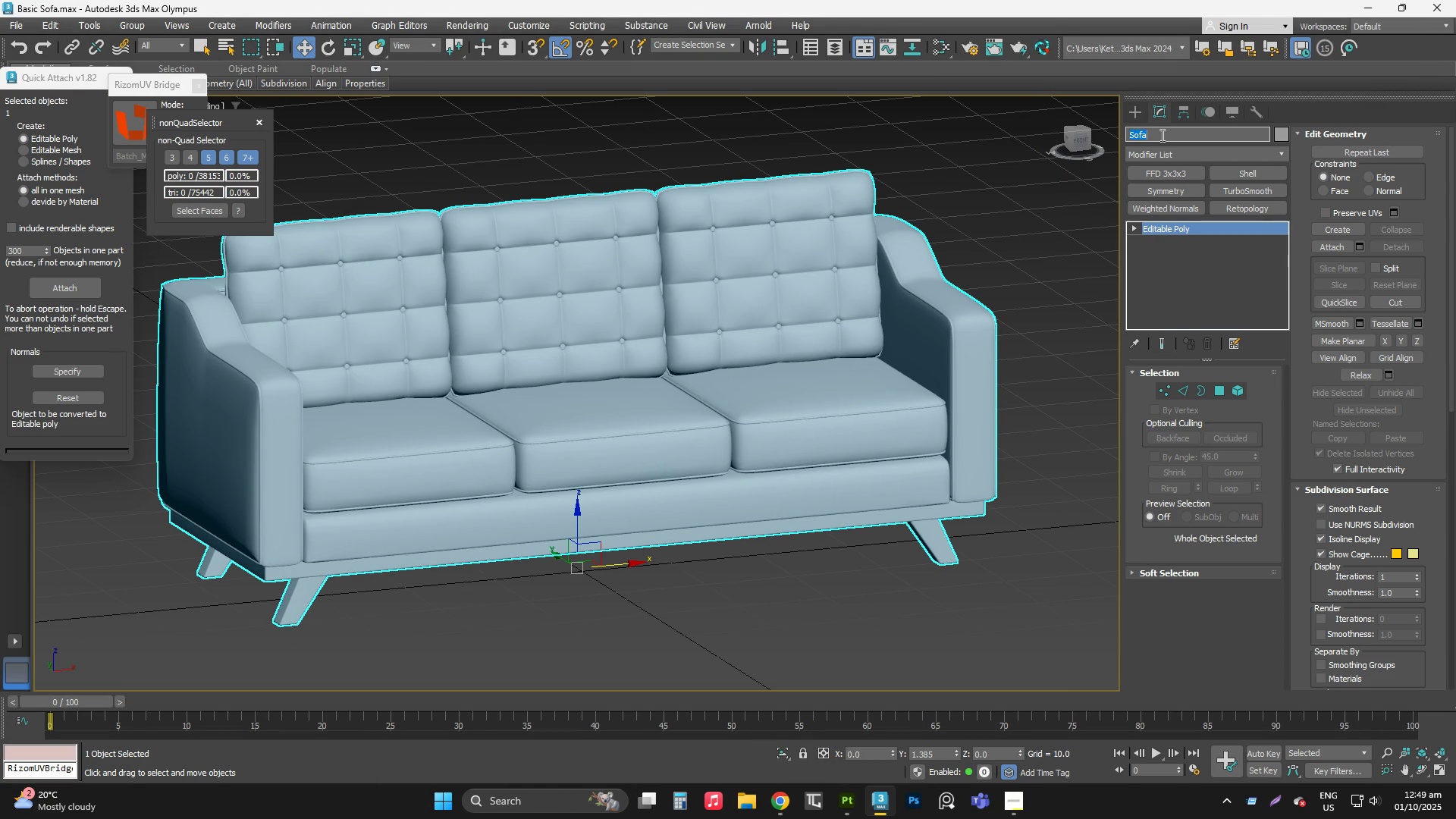 
key(Control+C)
 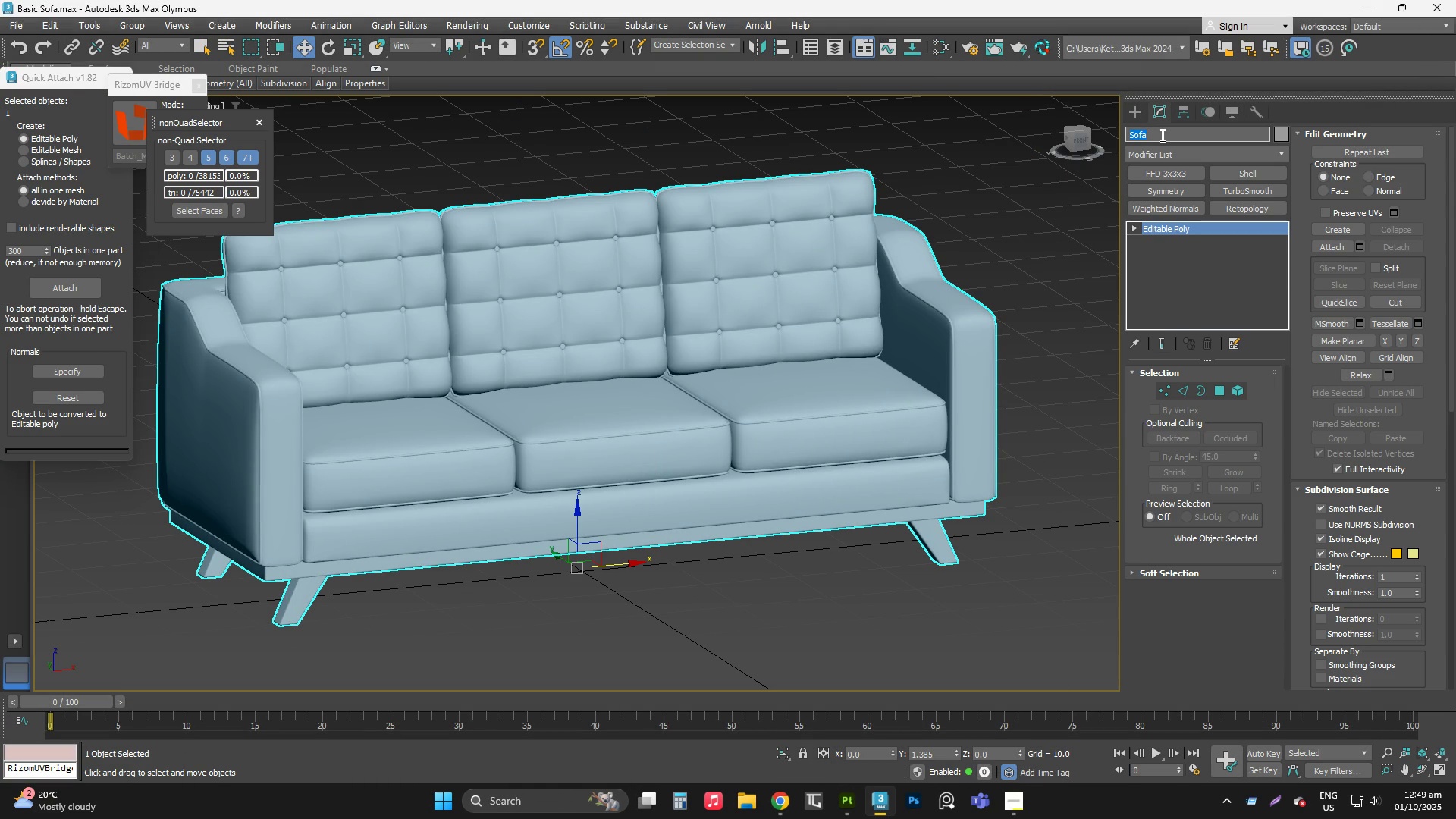 
key(Control+C)
 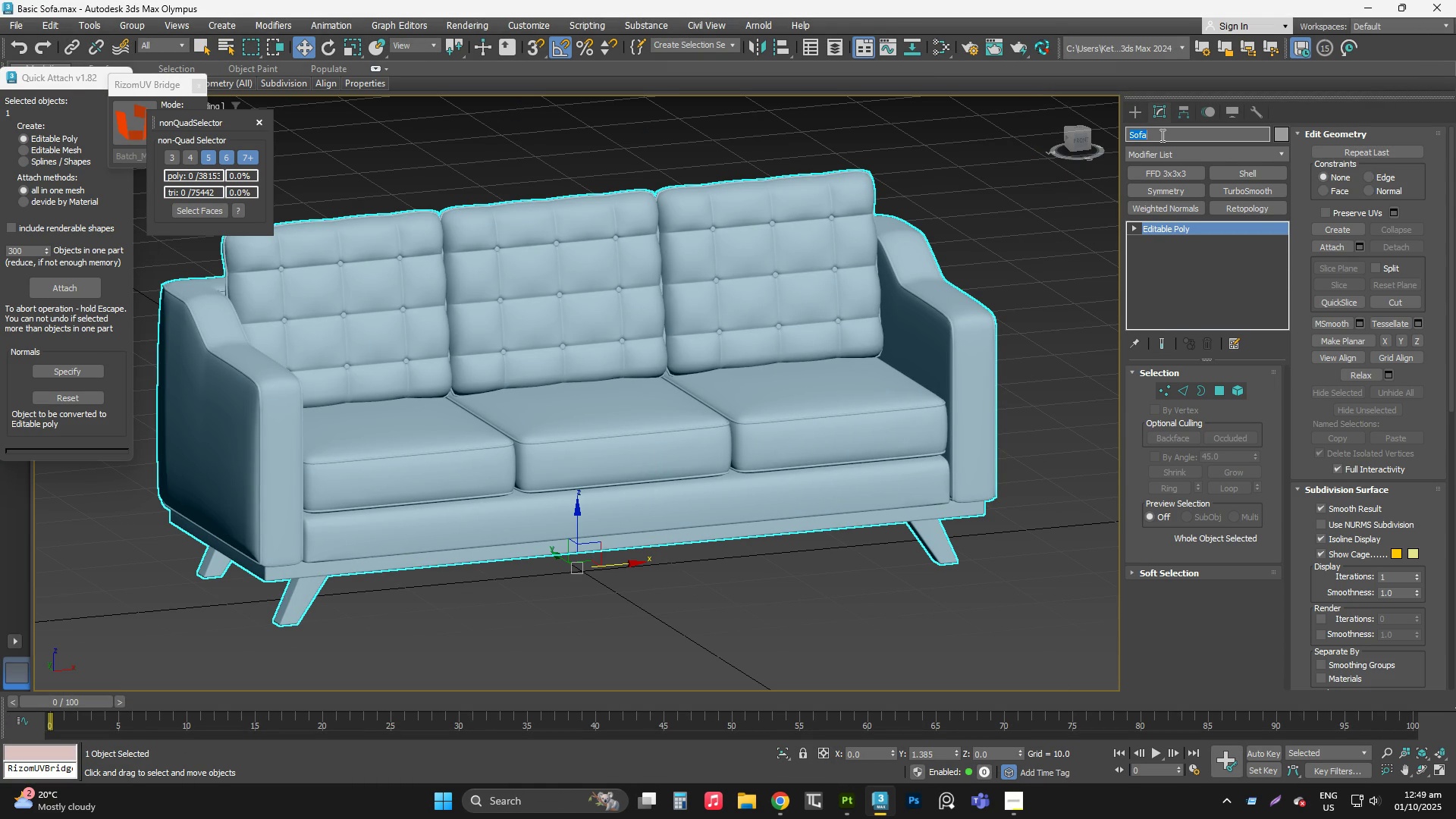 
key(NumpadEnter)
 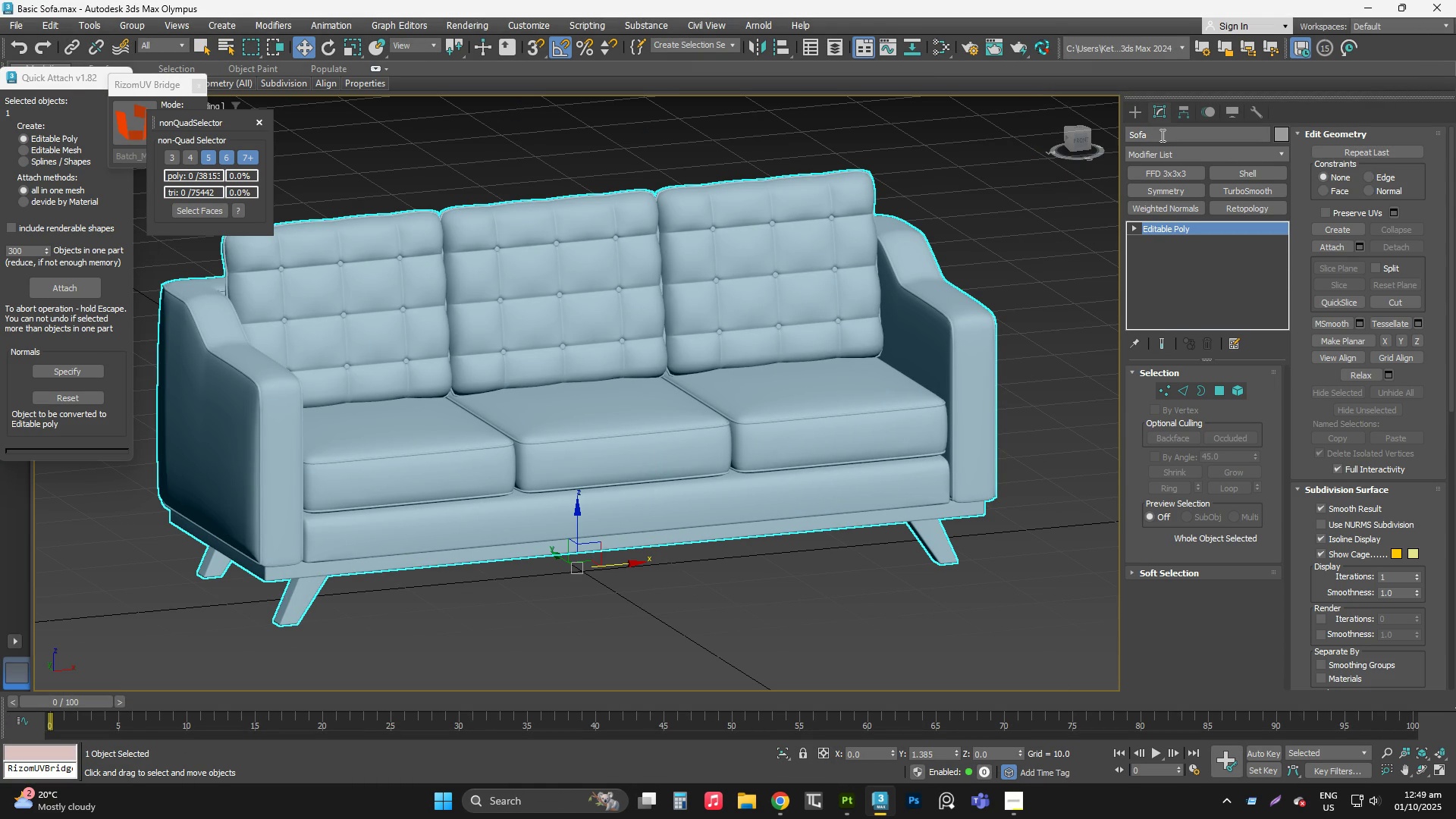 
key(X)
 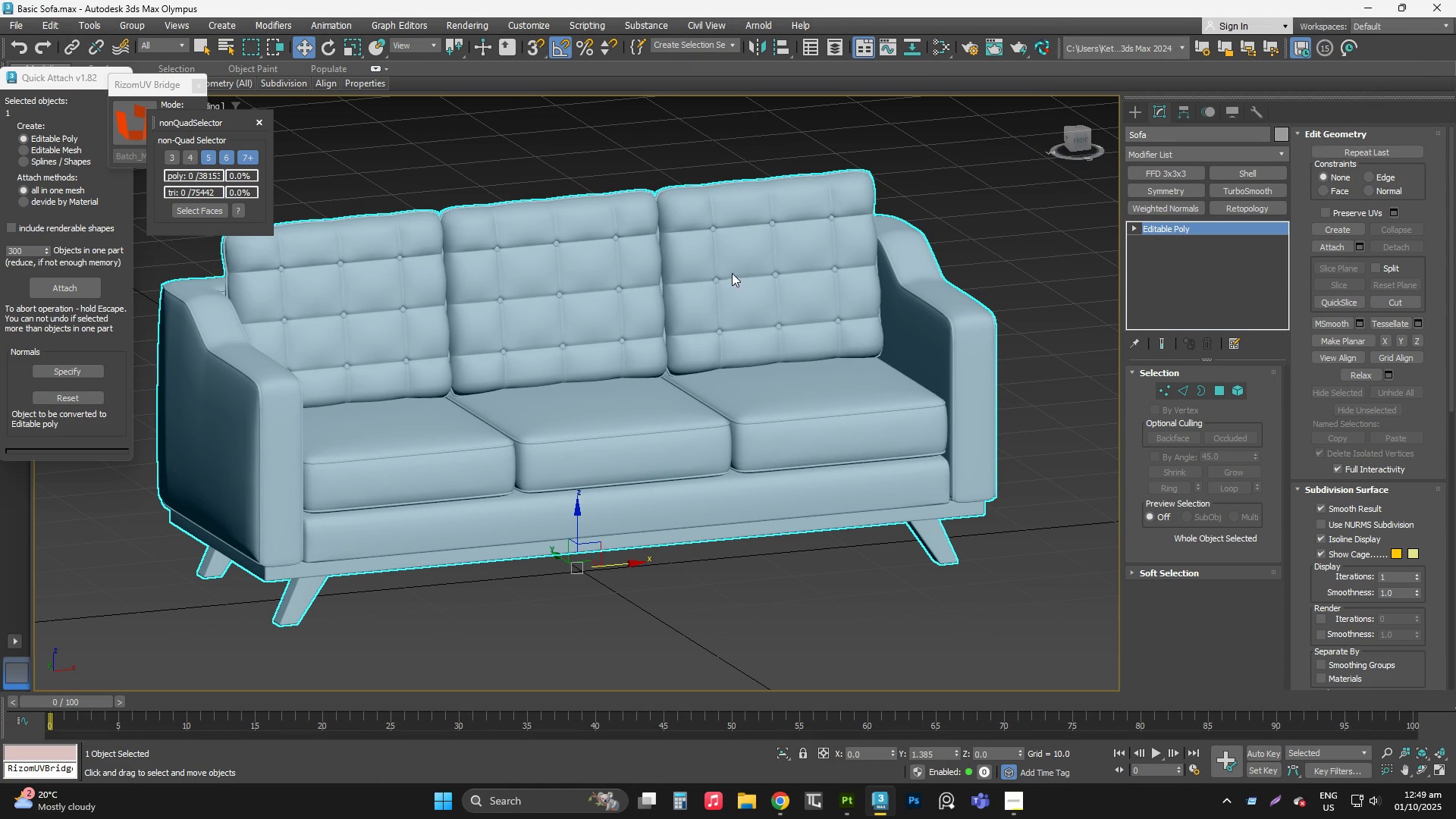 
key(Alt+AltLeft)
 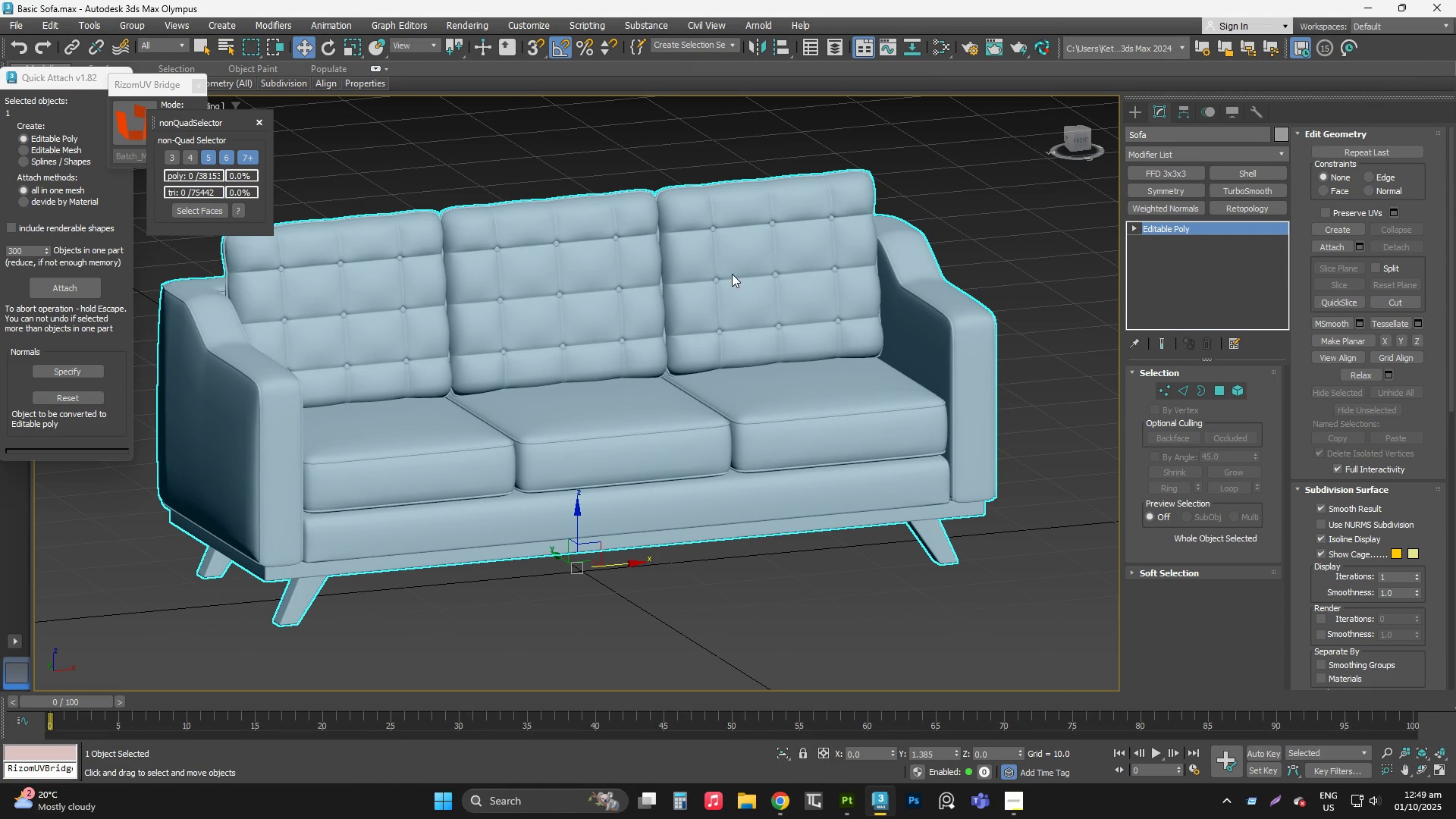 
key(Alt+Q)
 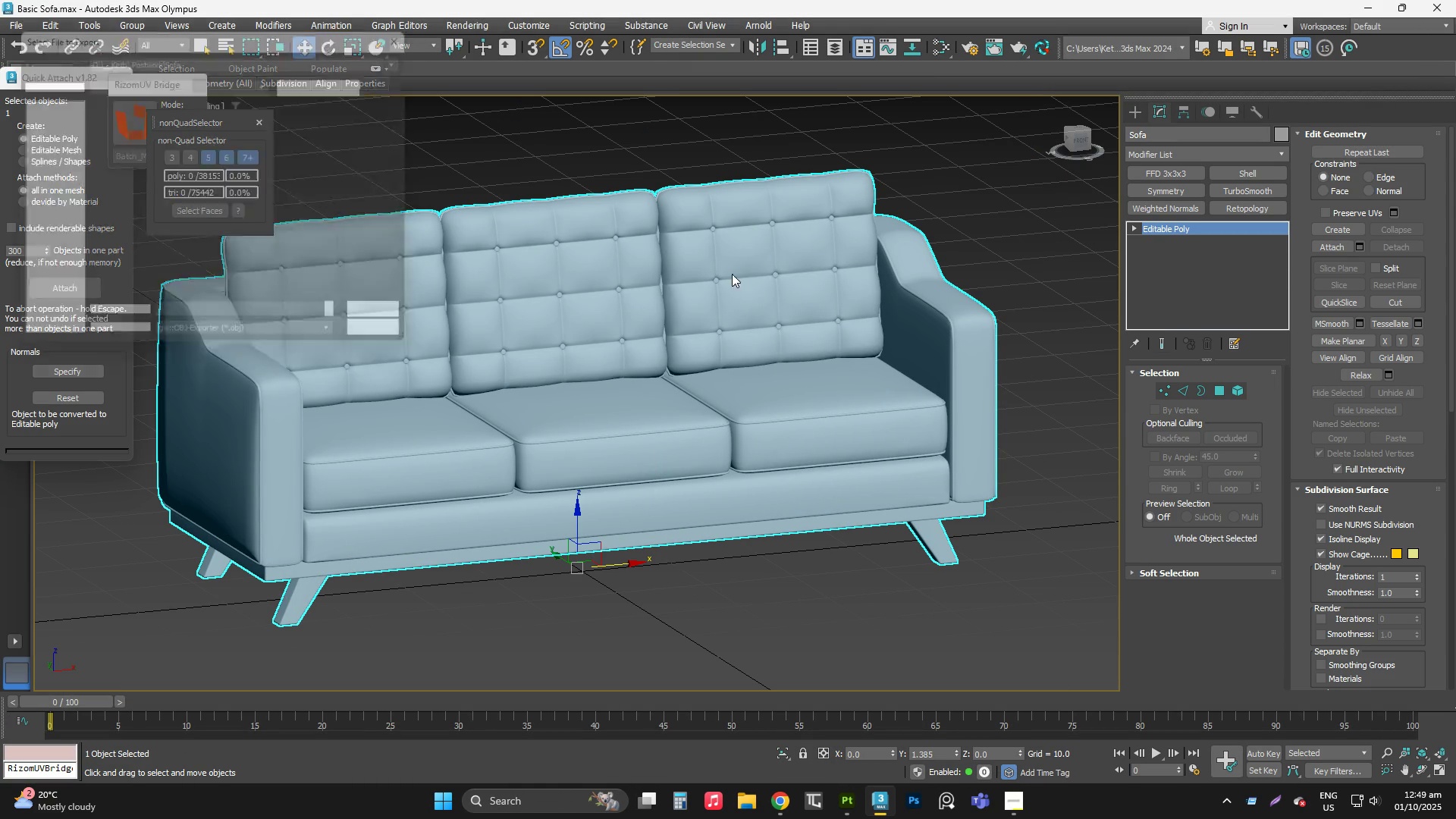 
key(Control+ControlLeft)
 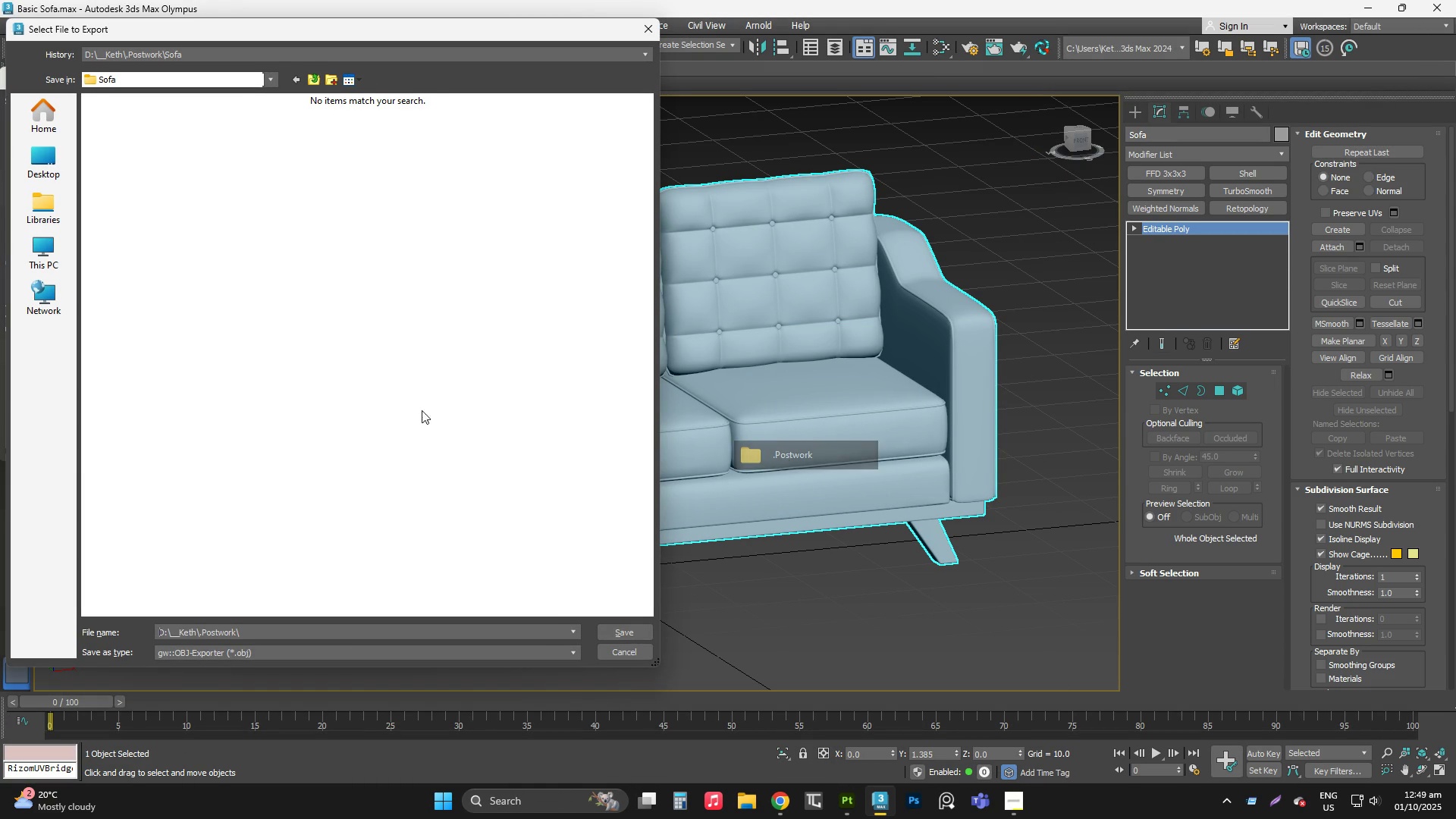 
key(End)
 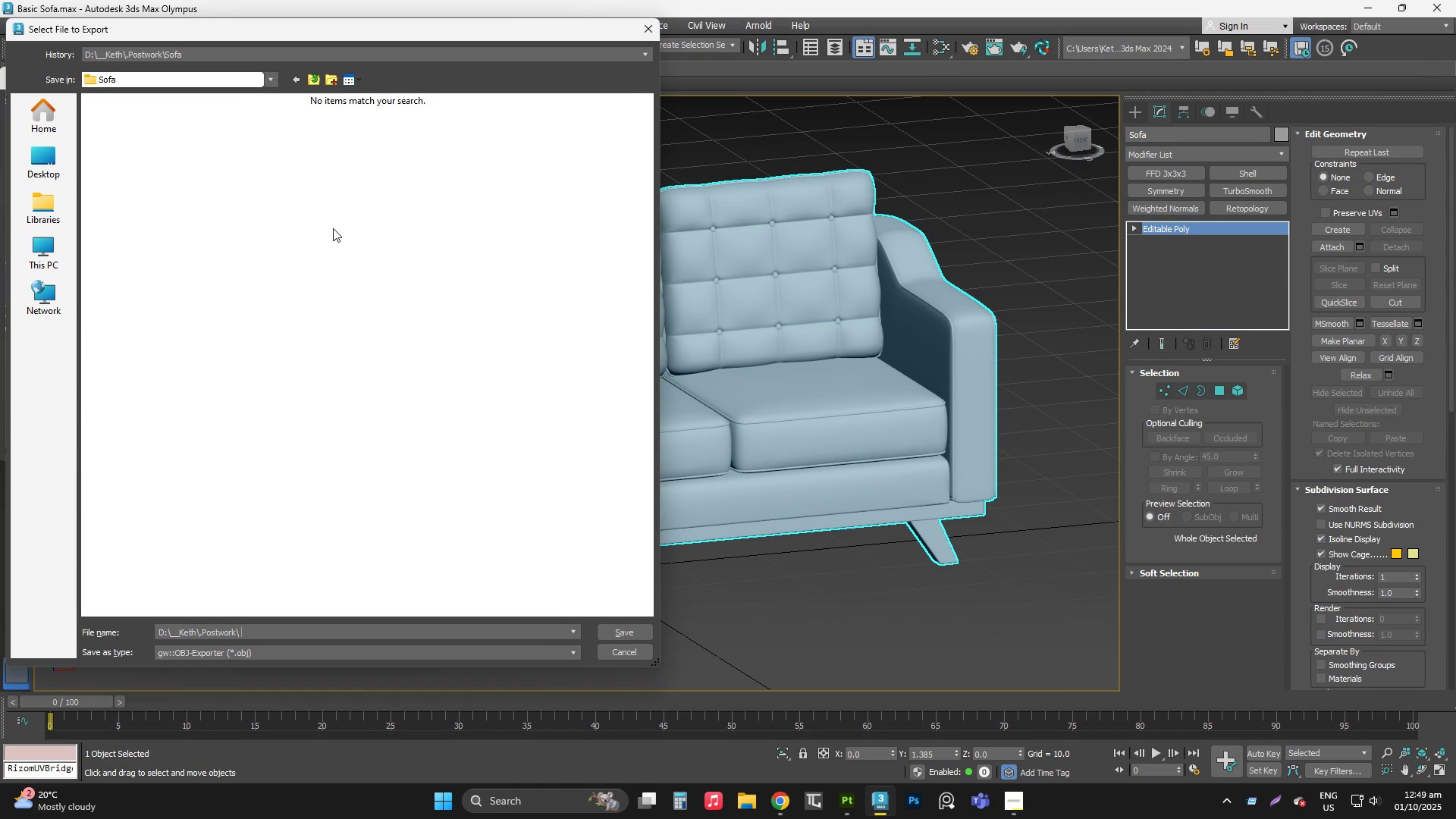 
key(Space)